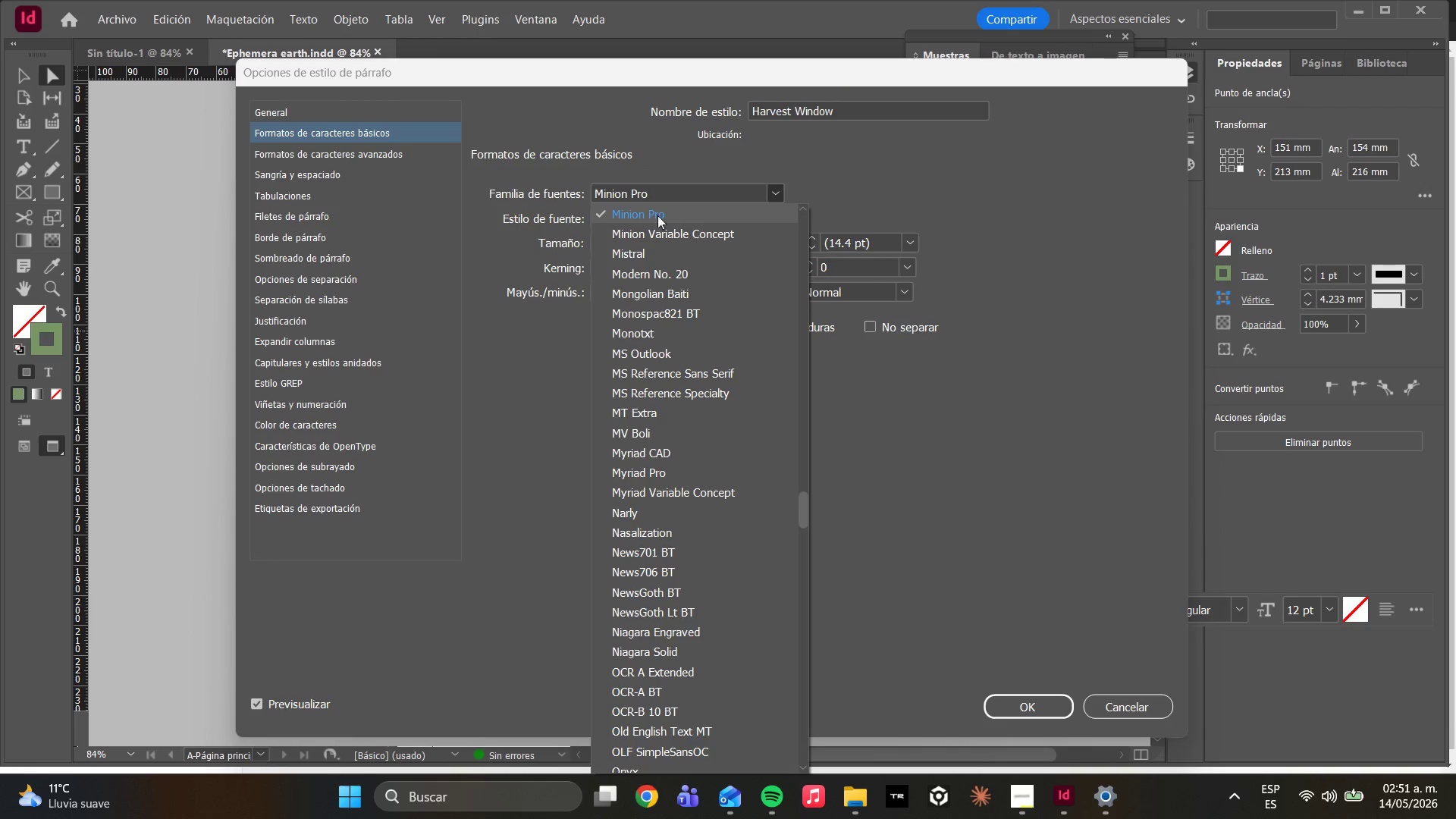 
left_click([651, 199])
 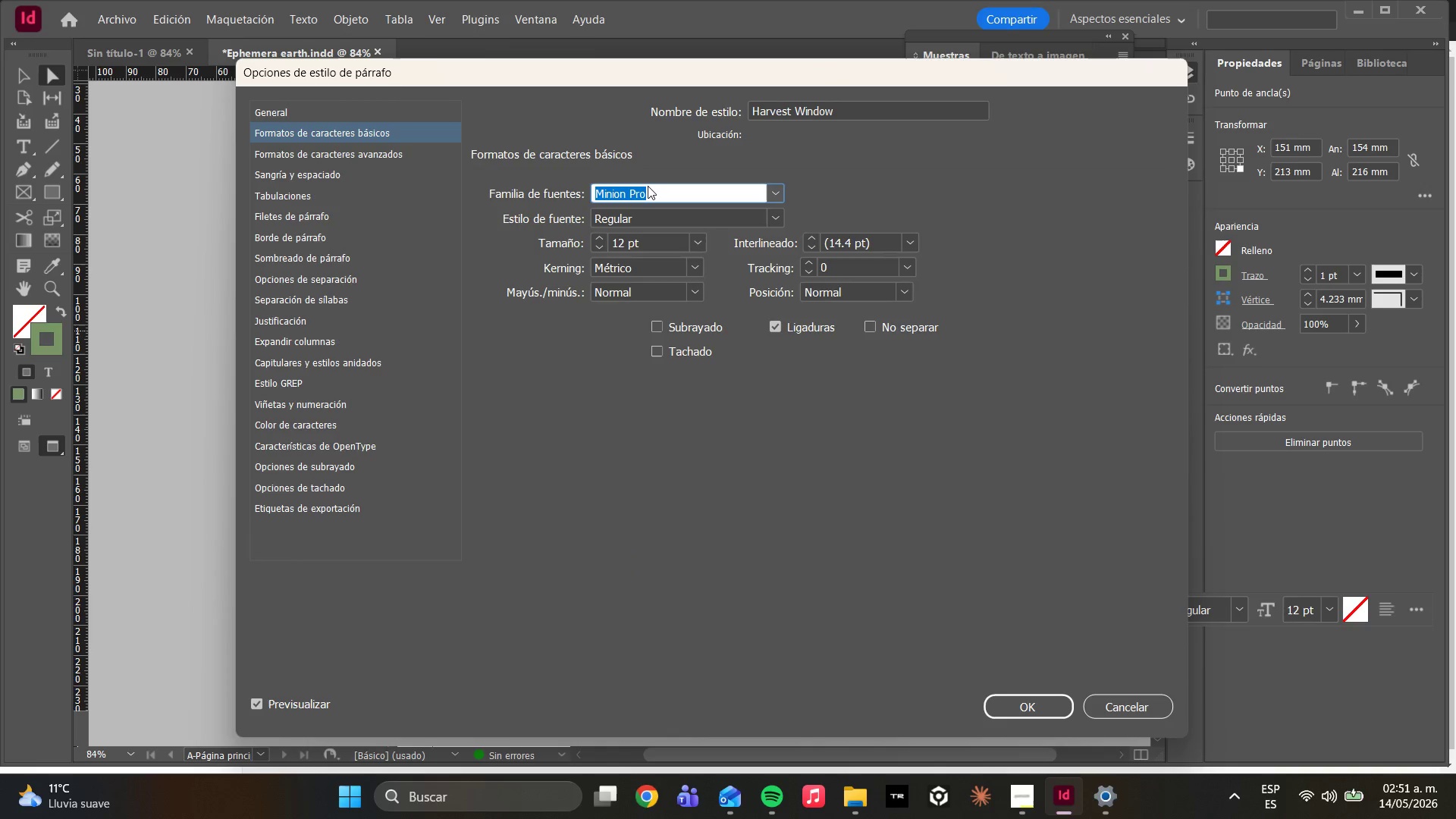 
type(dm san)
 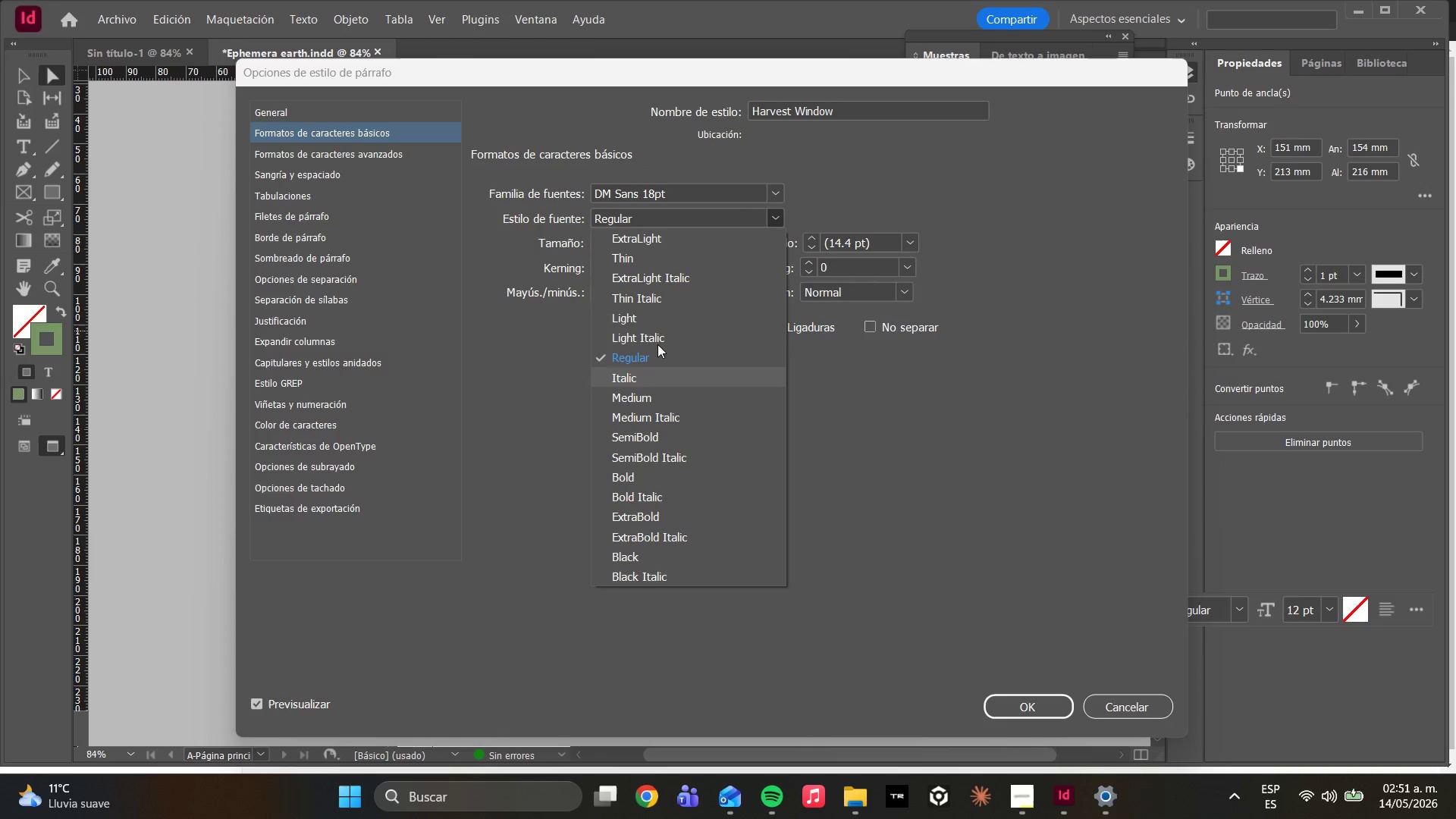 
left_click([659, 481])
 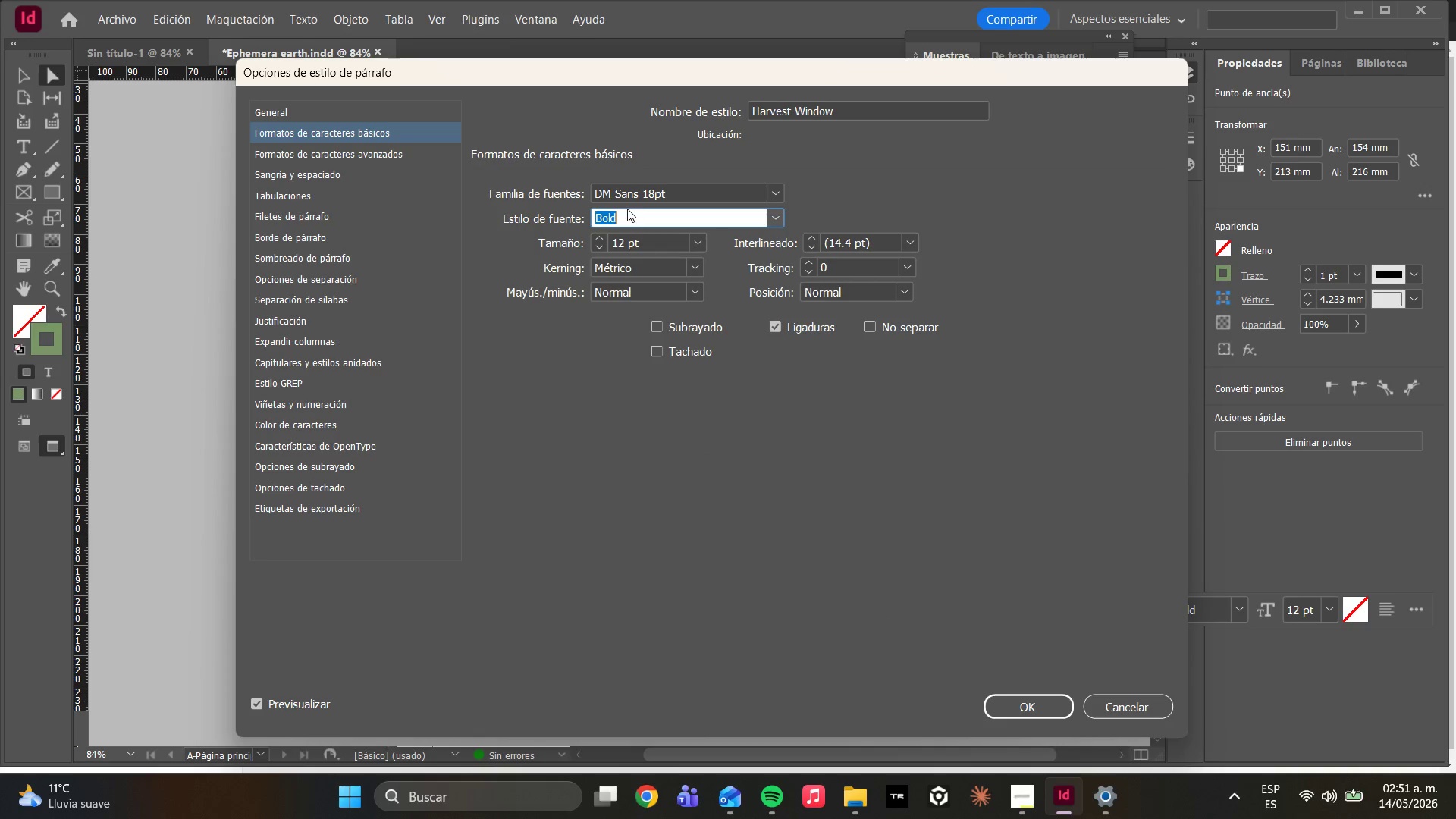 
wait(6.17)
 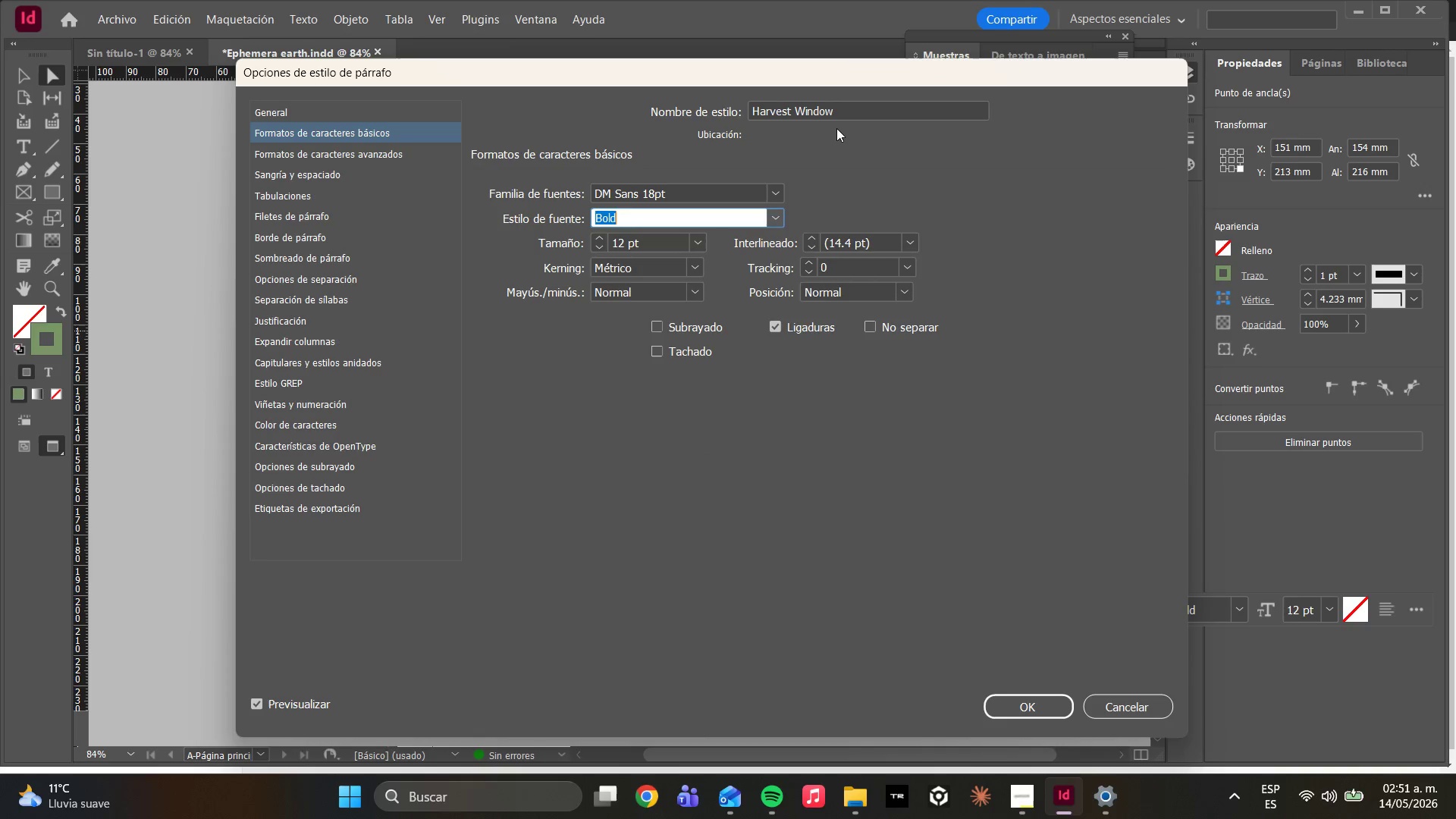 
double_click([688, 240])
 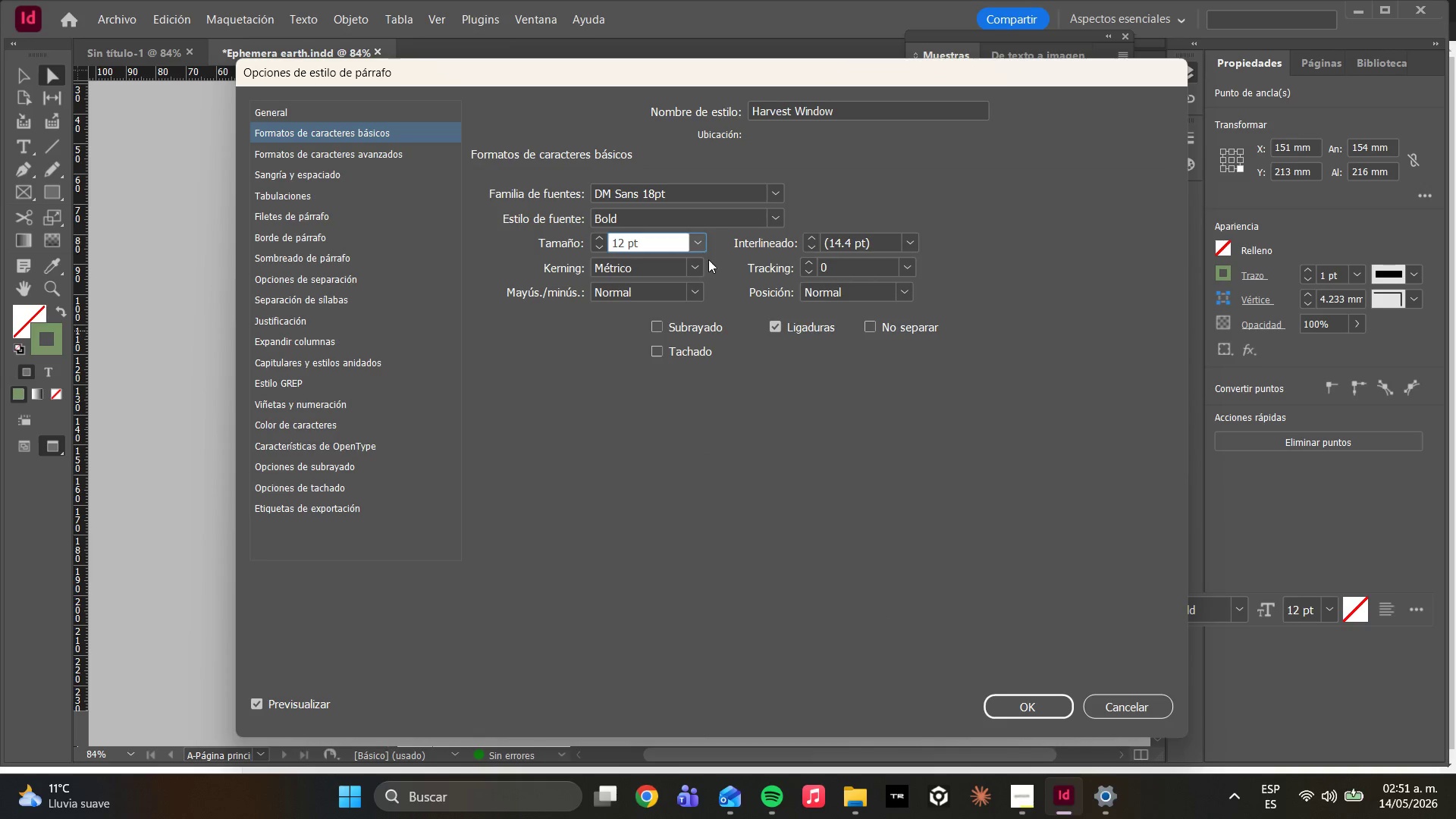 
left_click([698, 237])
 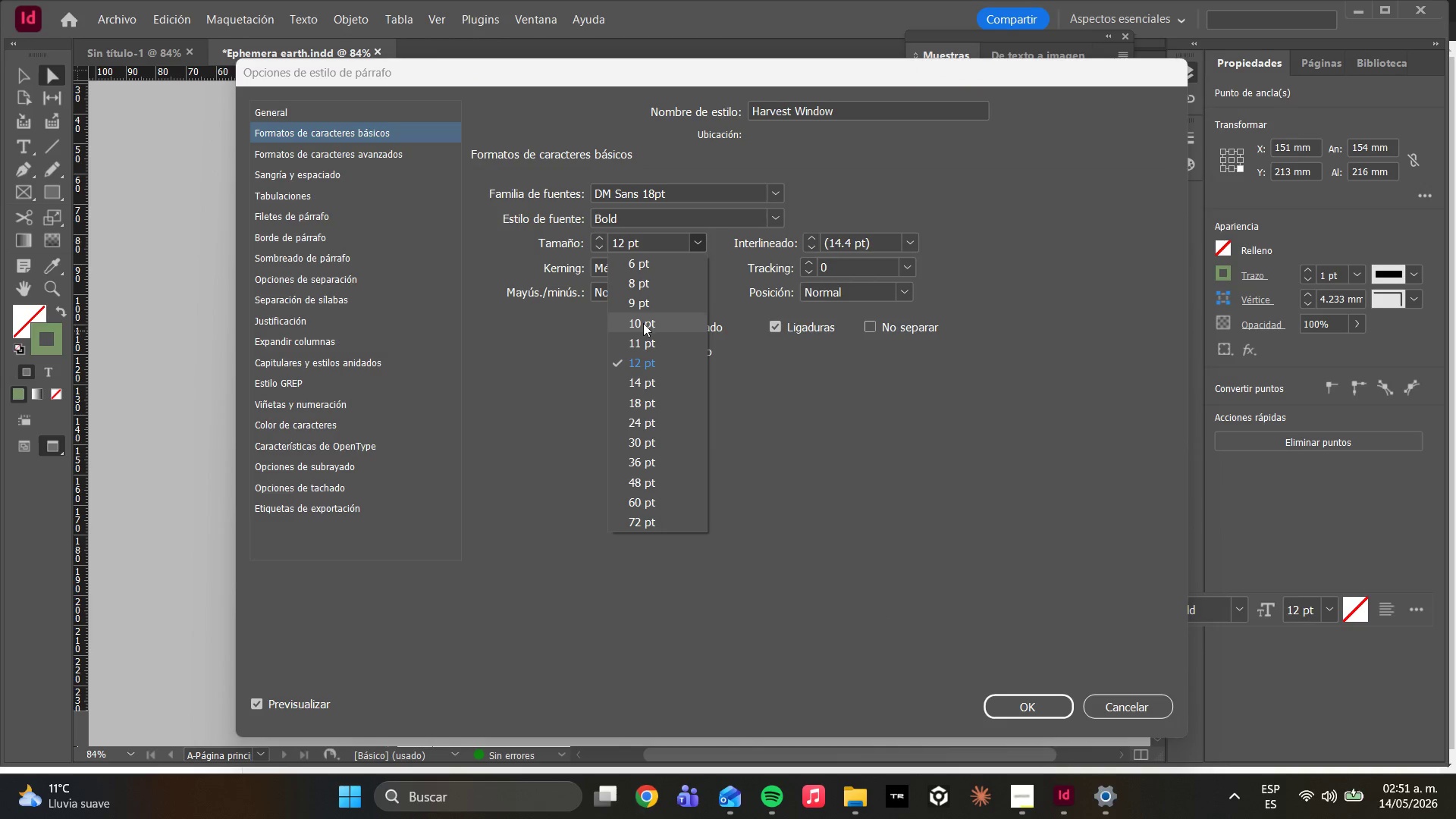 
left_click([648, 299])
 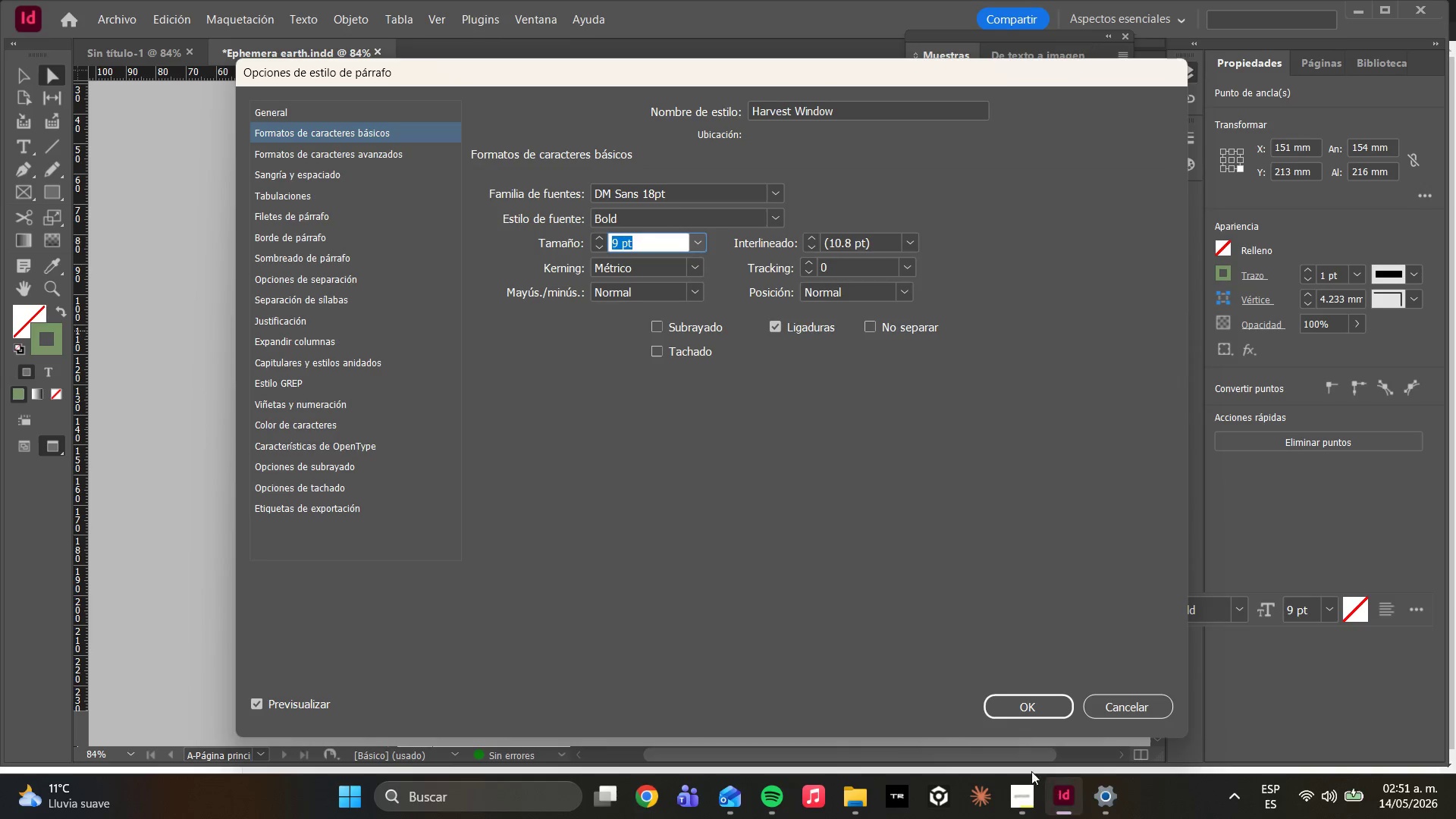 
left_click([814, 526])
 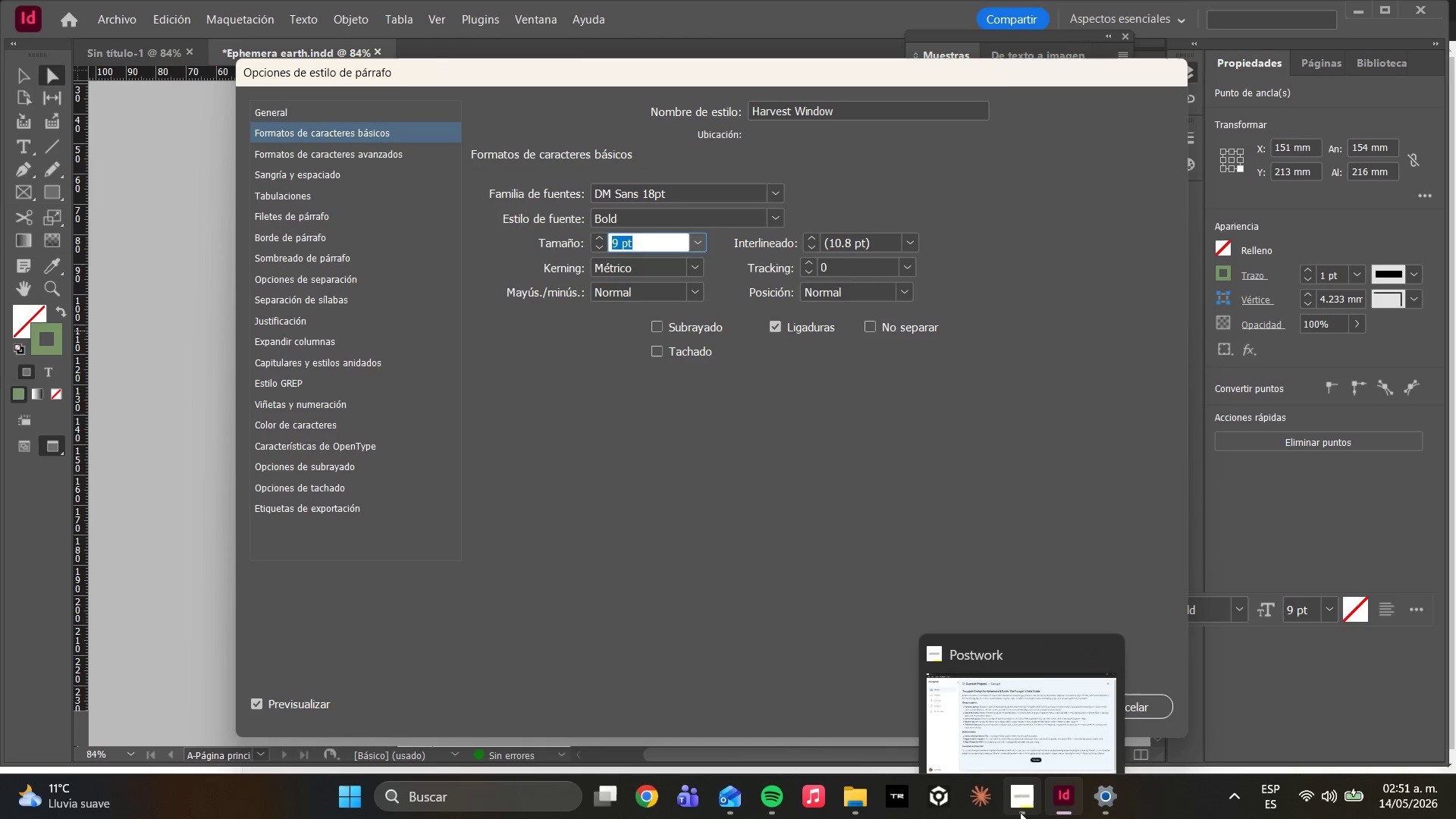 
left_click([1020, 801])